 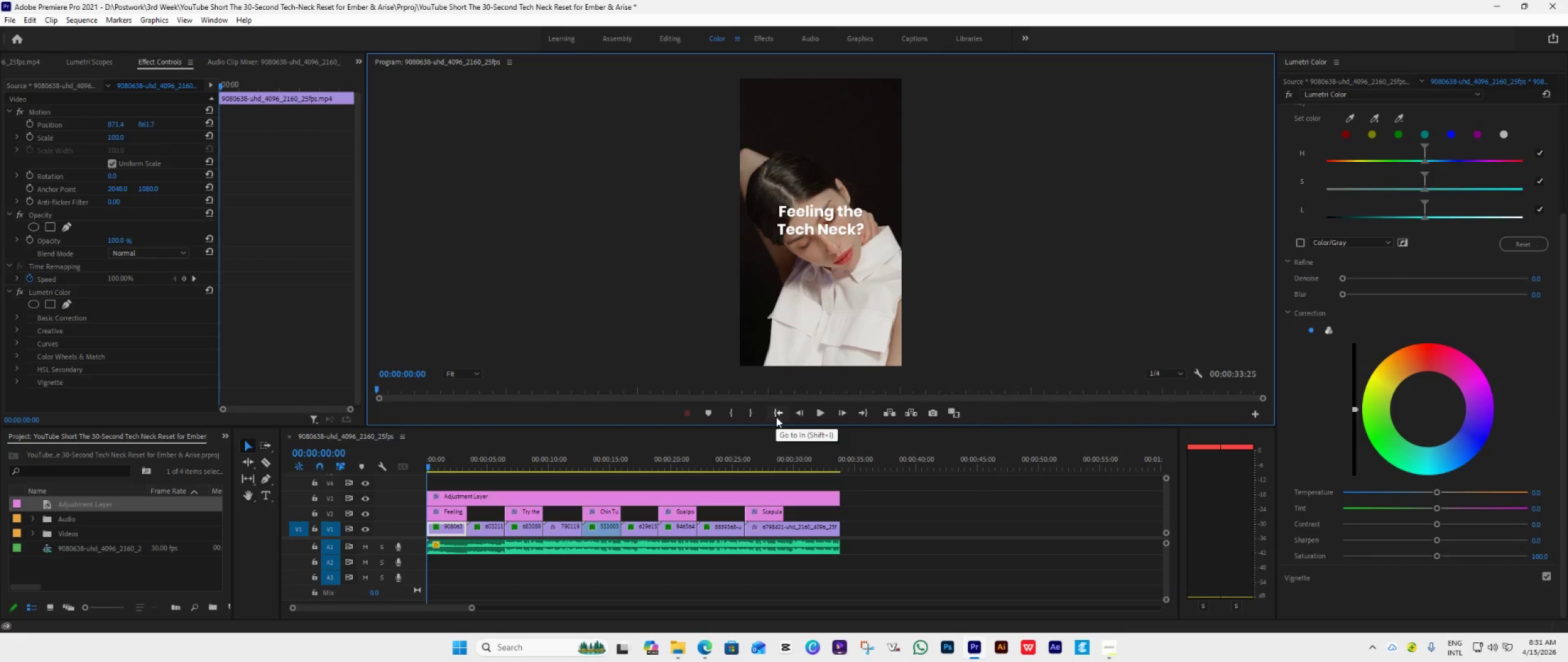 
key(Space)
 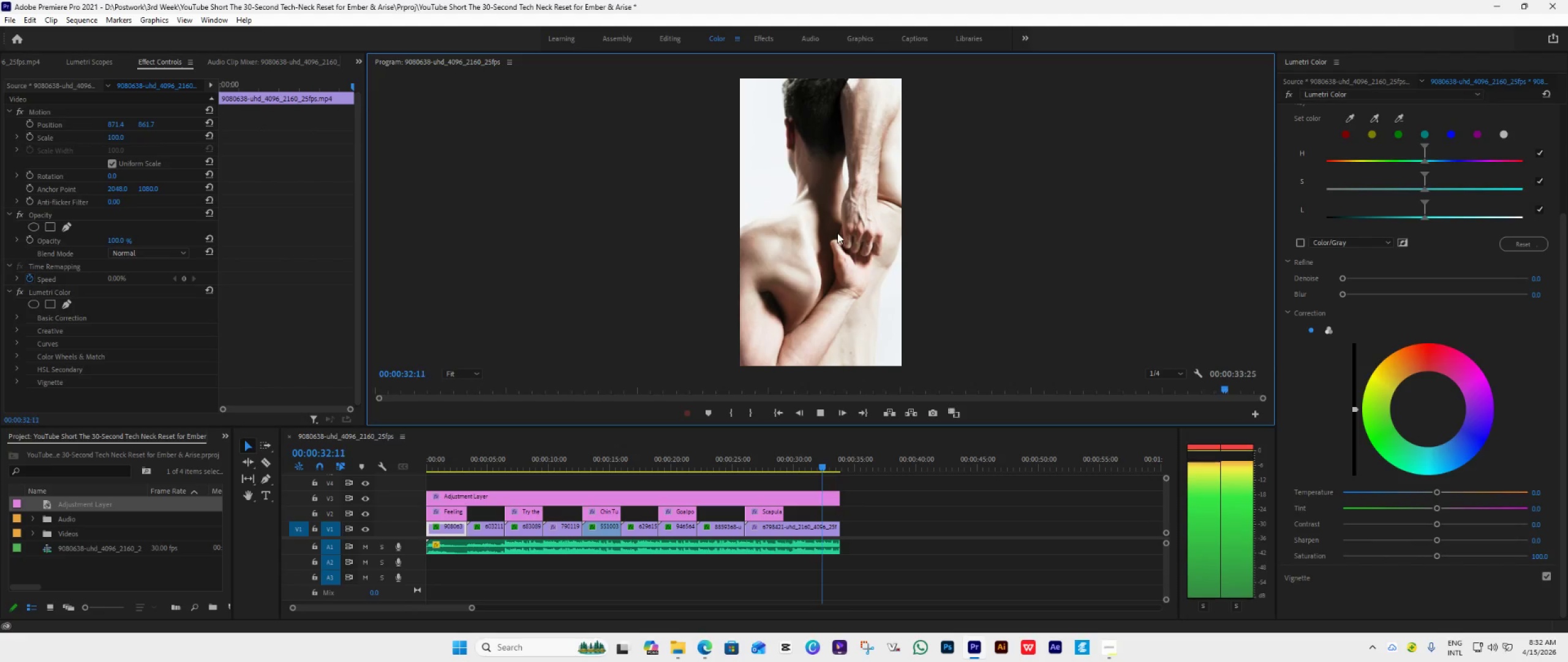 
wait(37.44)
 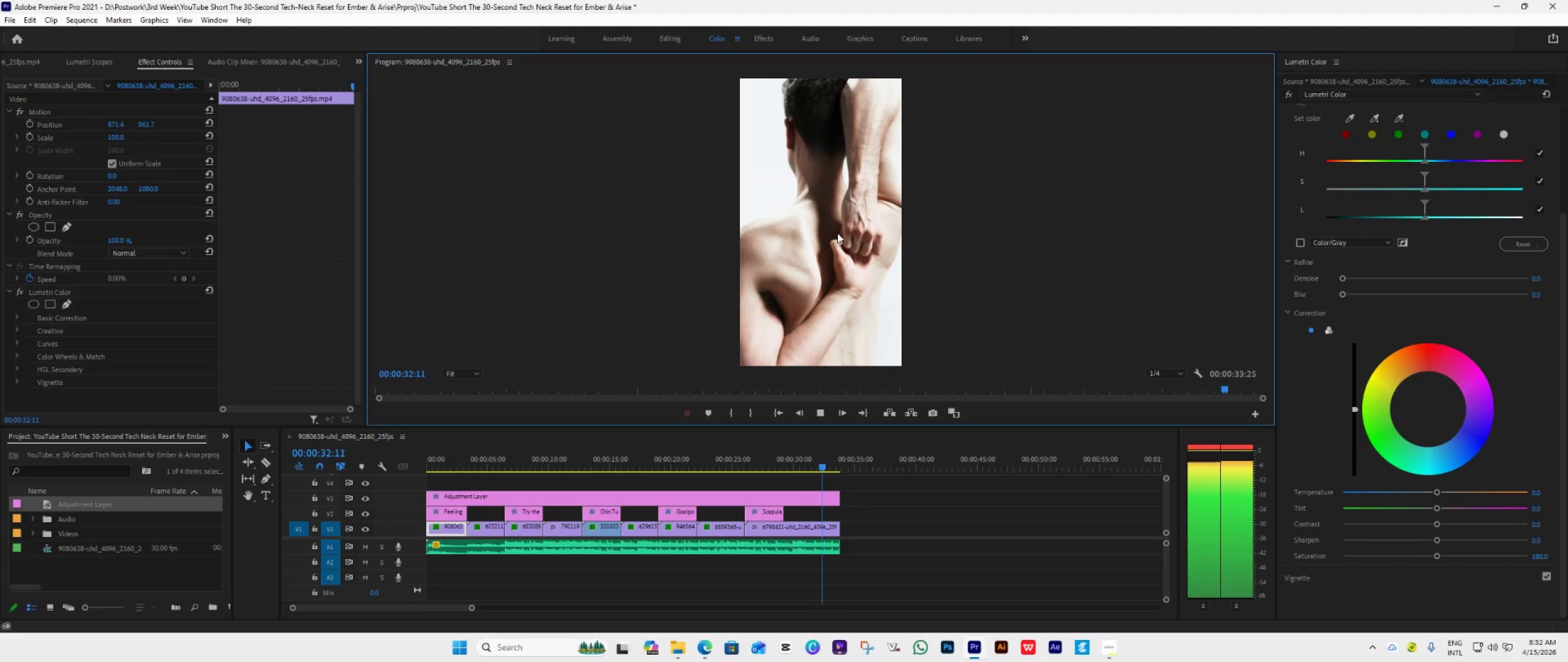 
left_click([803, 413])
 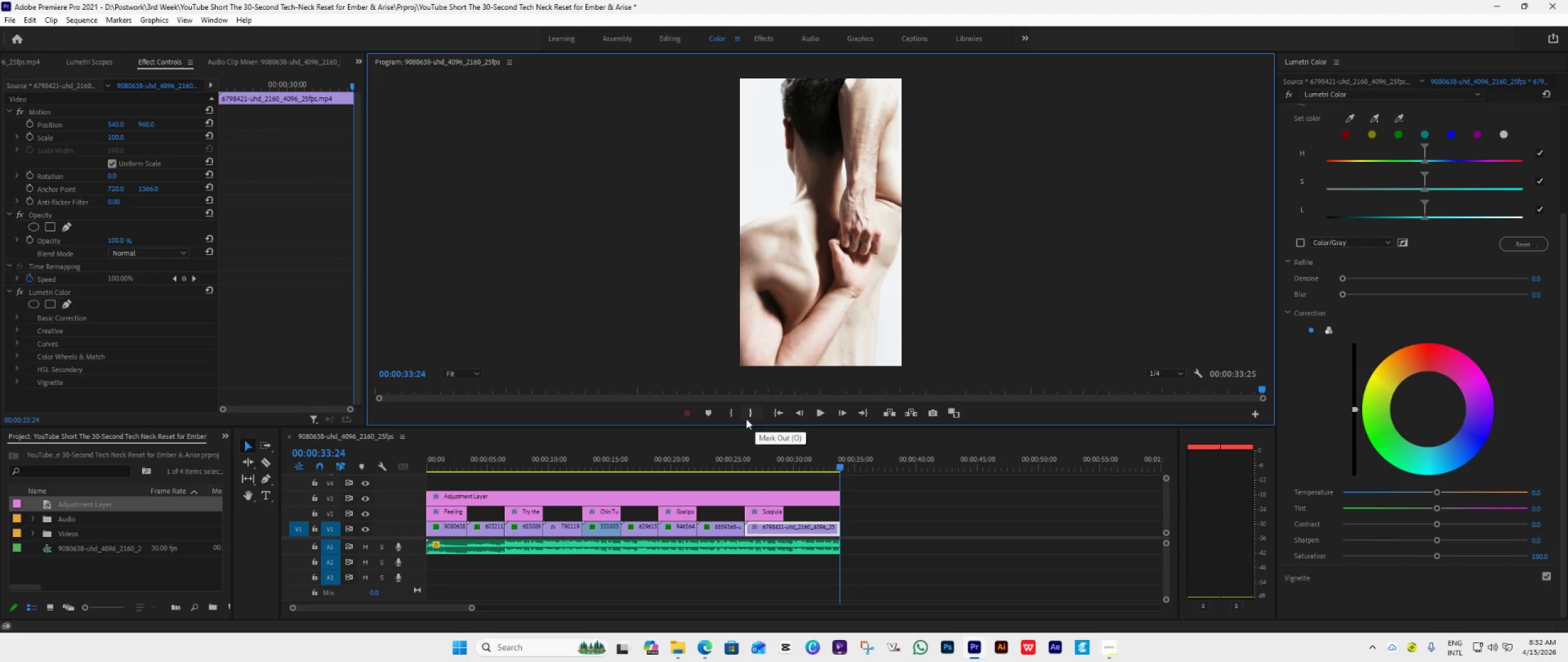 
left_click([754, 415])
 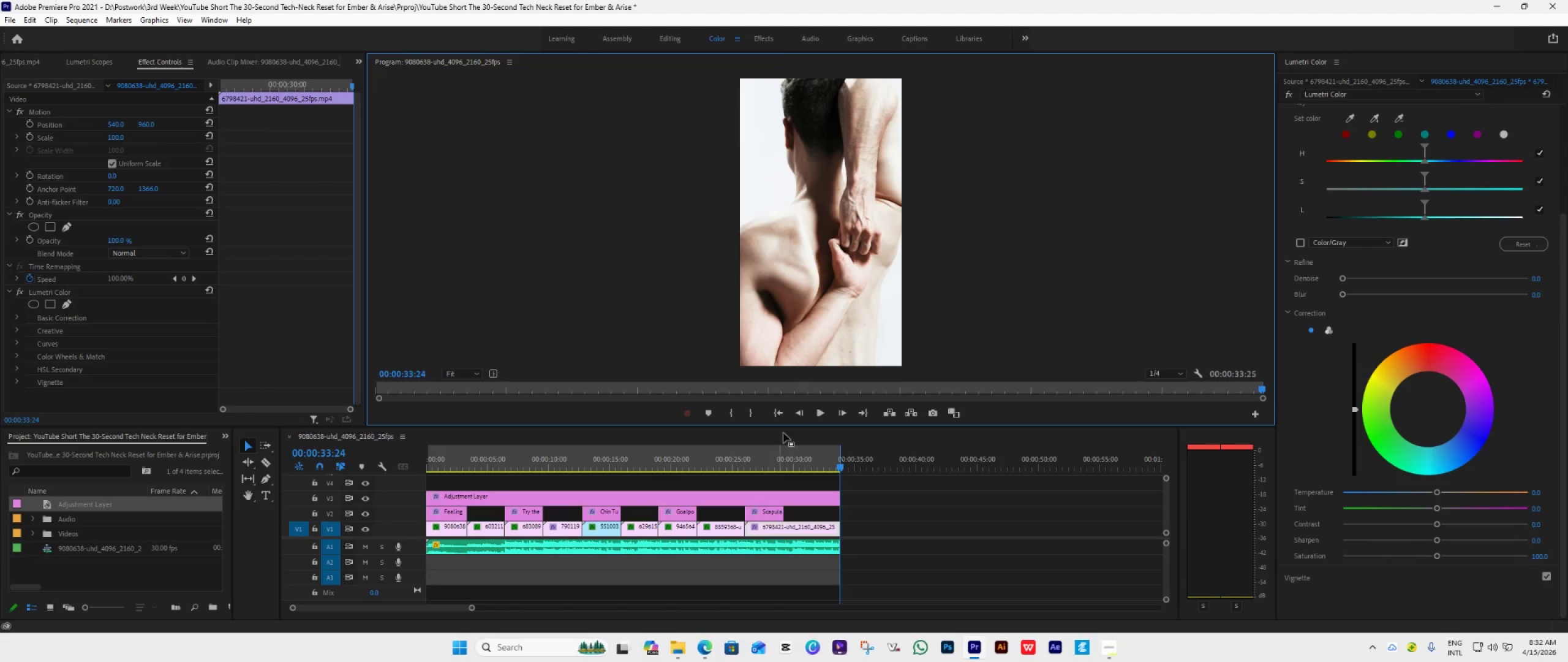 
left_click([778, 415])
 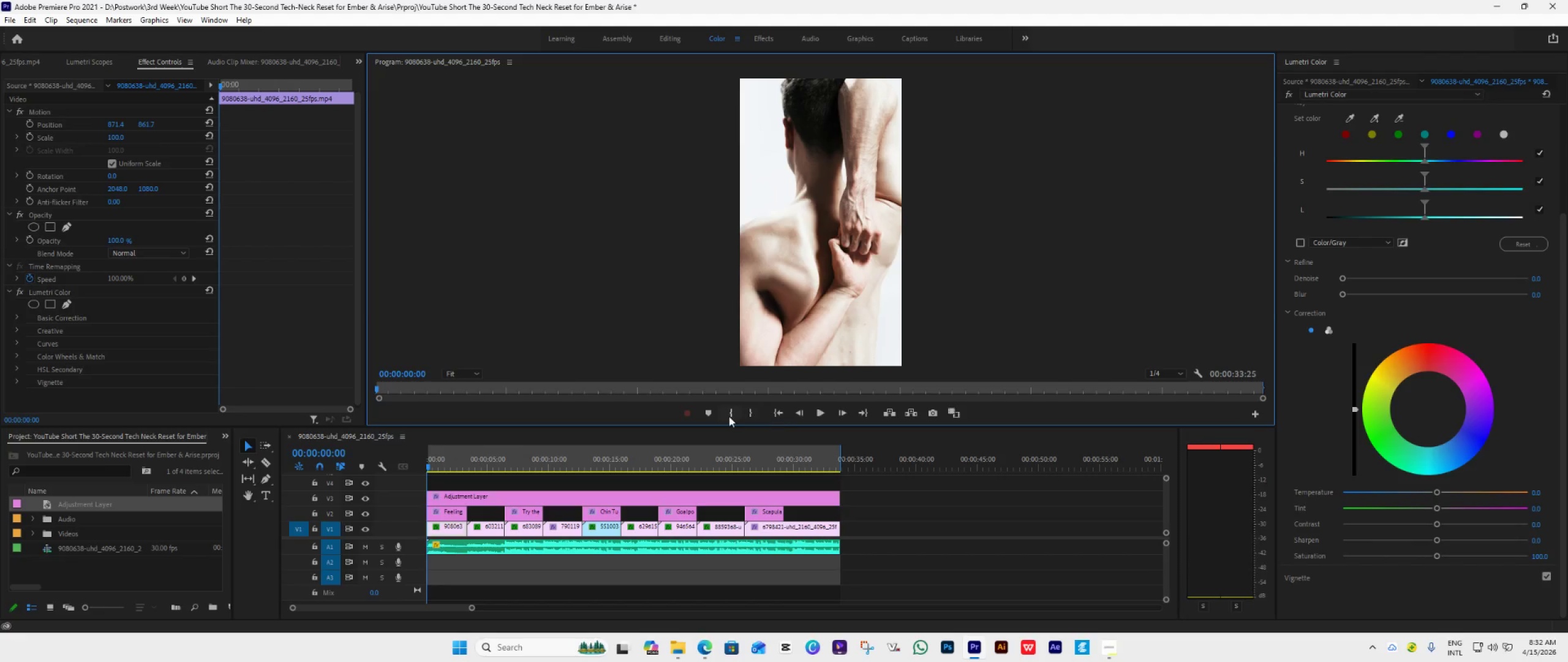 
left_click([727, 416])
 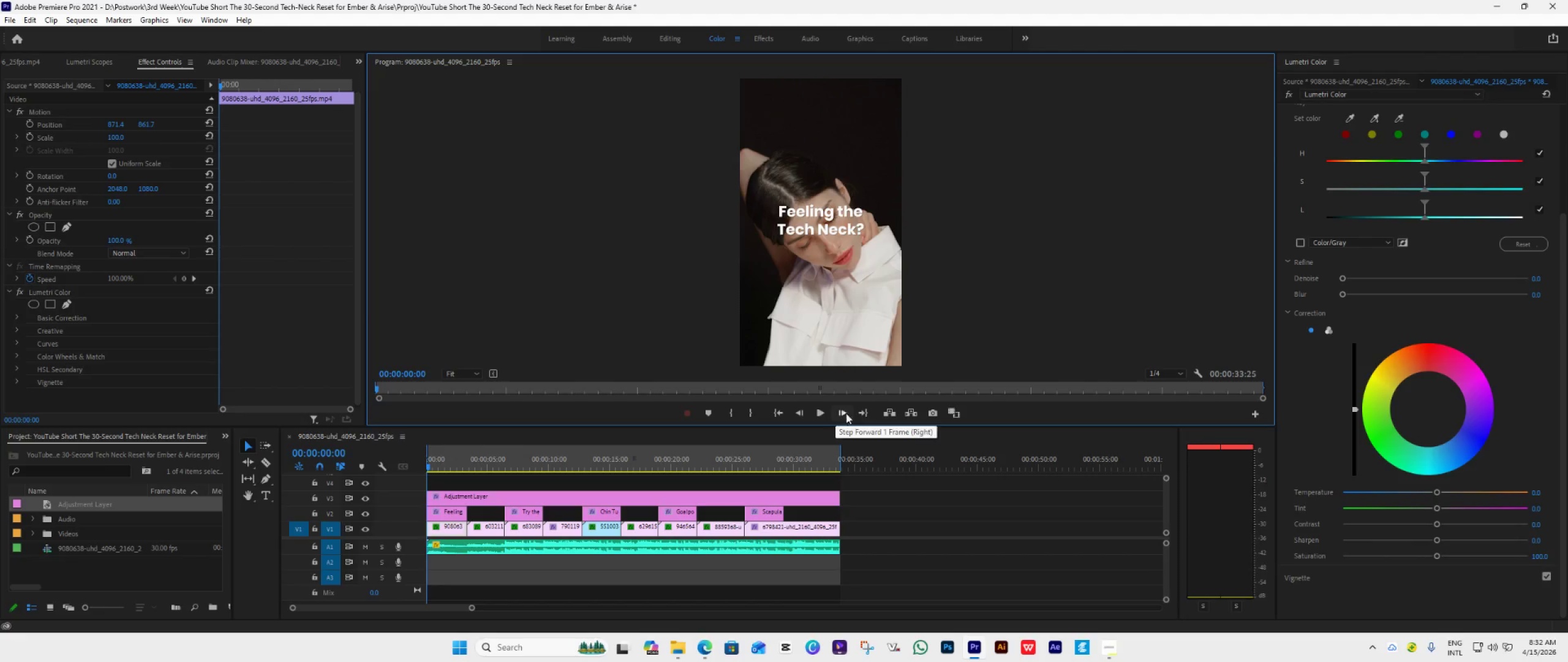 
left_click([864, 408])
 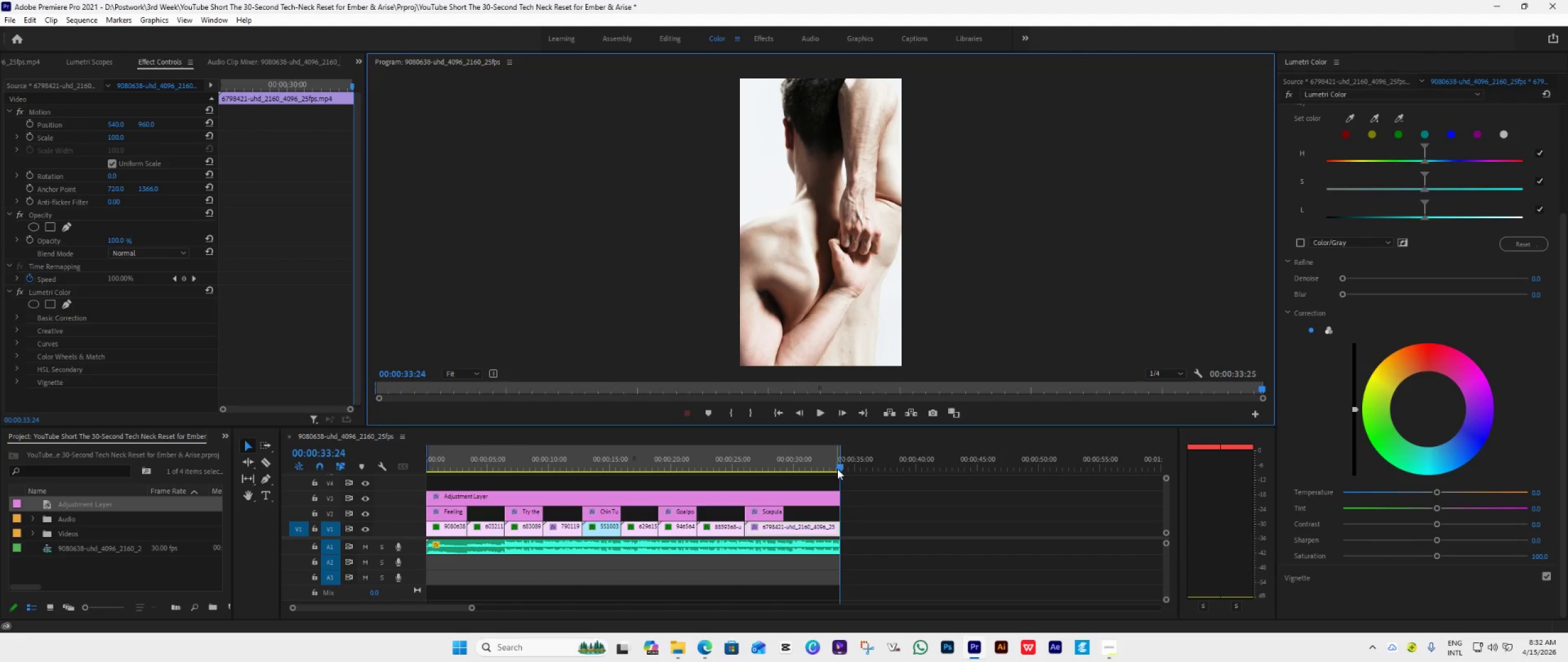 
left_click_drag(start_coordinate=[840, 468], to_coordinate=[644, 549])
 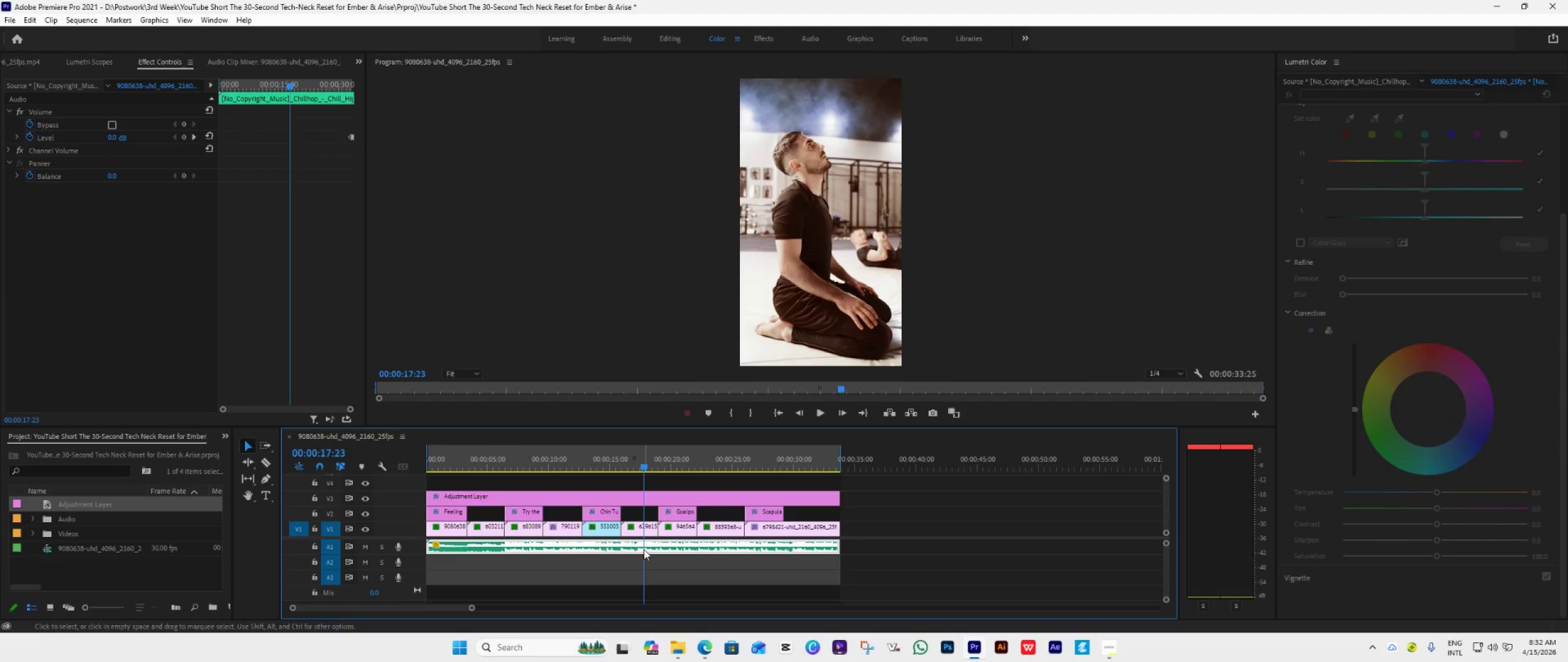 
left_click([644, 549])